 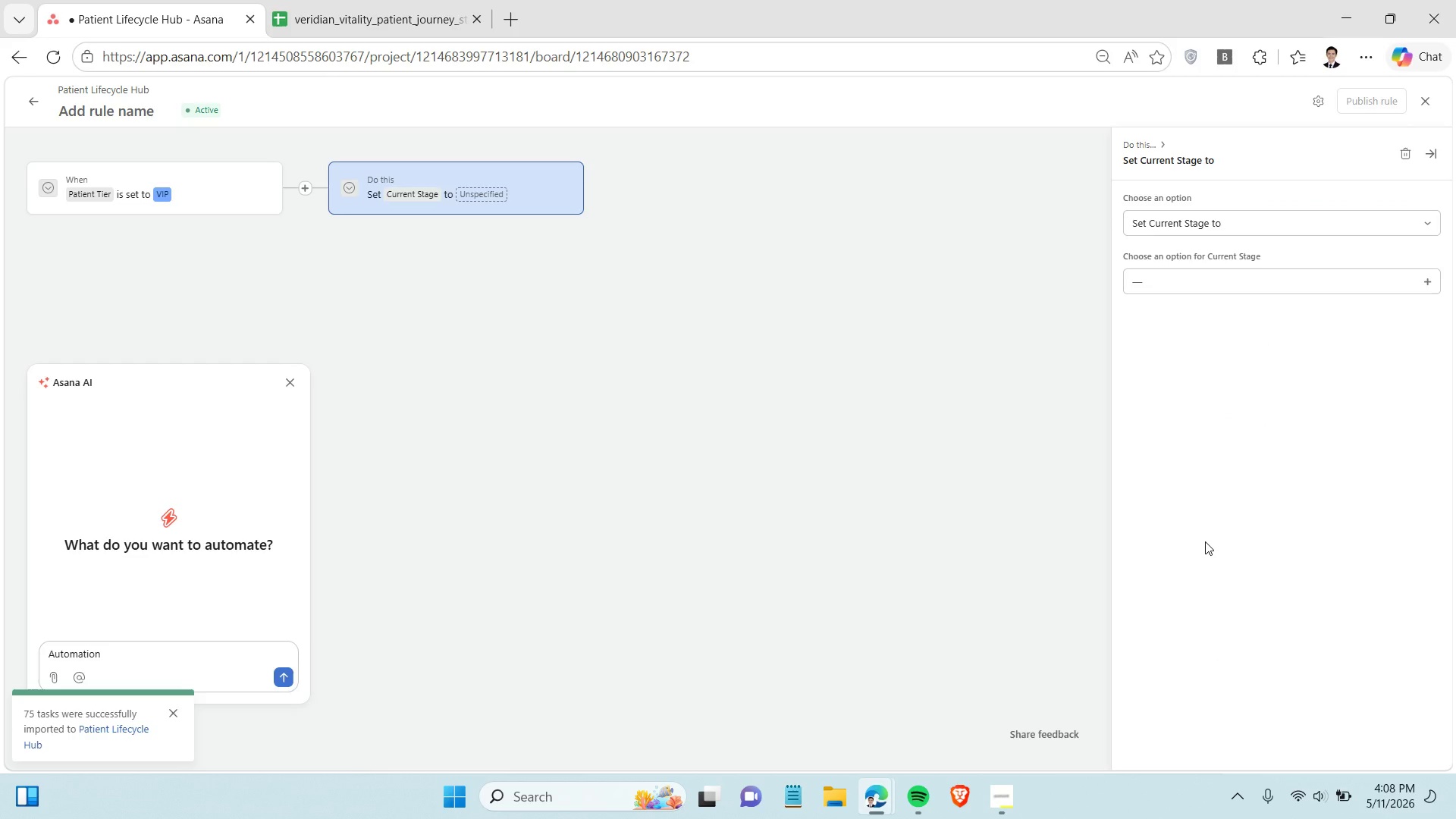 
left_click([1215, 280])
 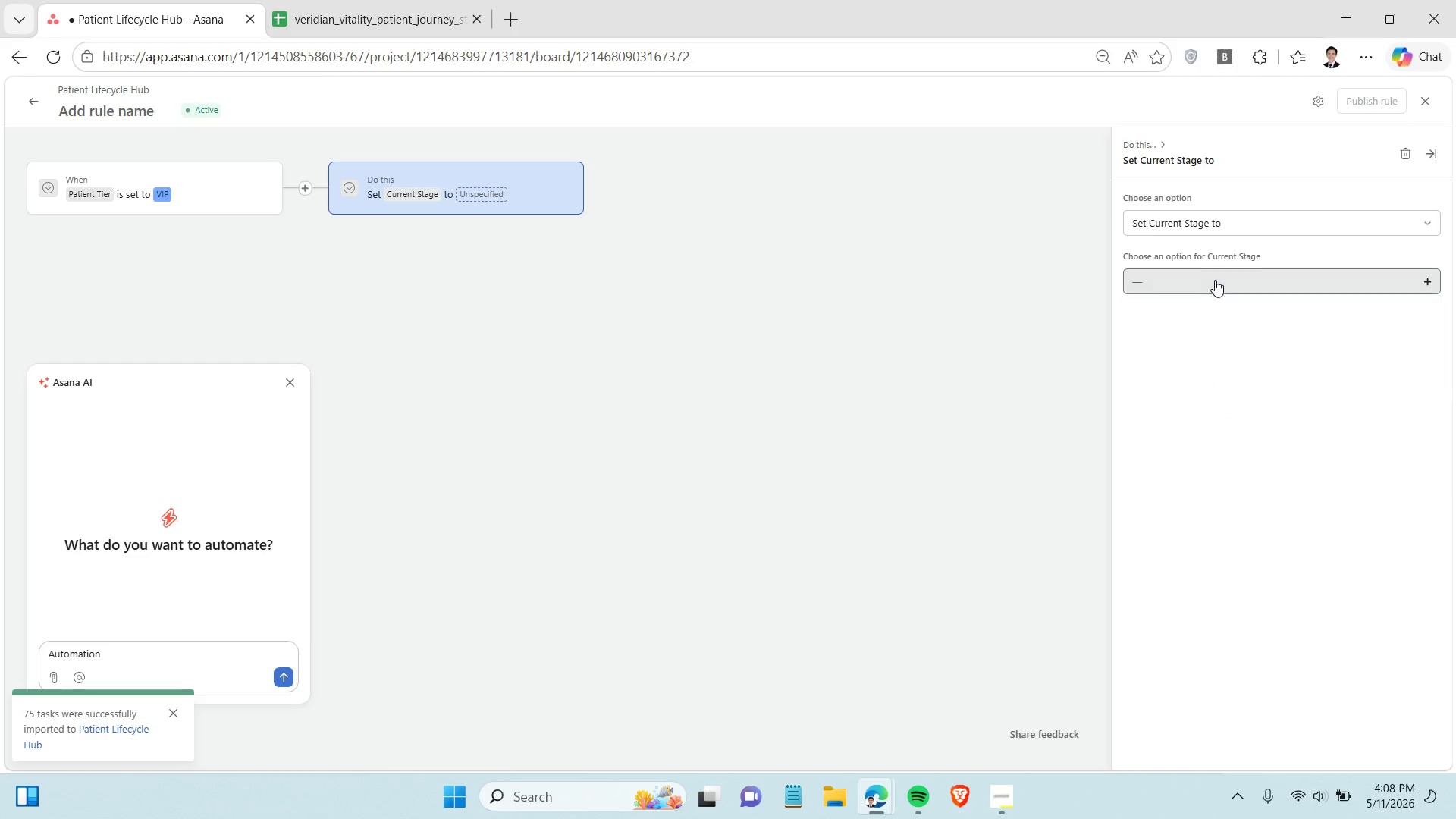 
left_click([1215, 280])
 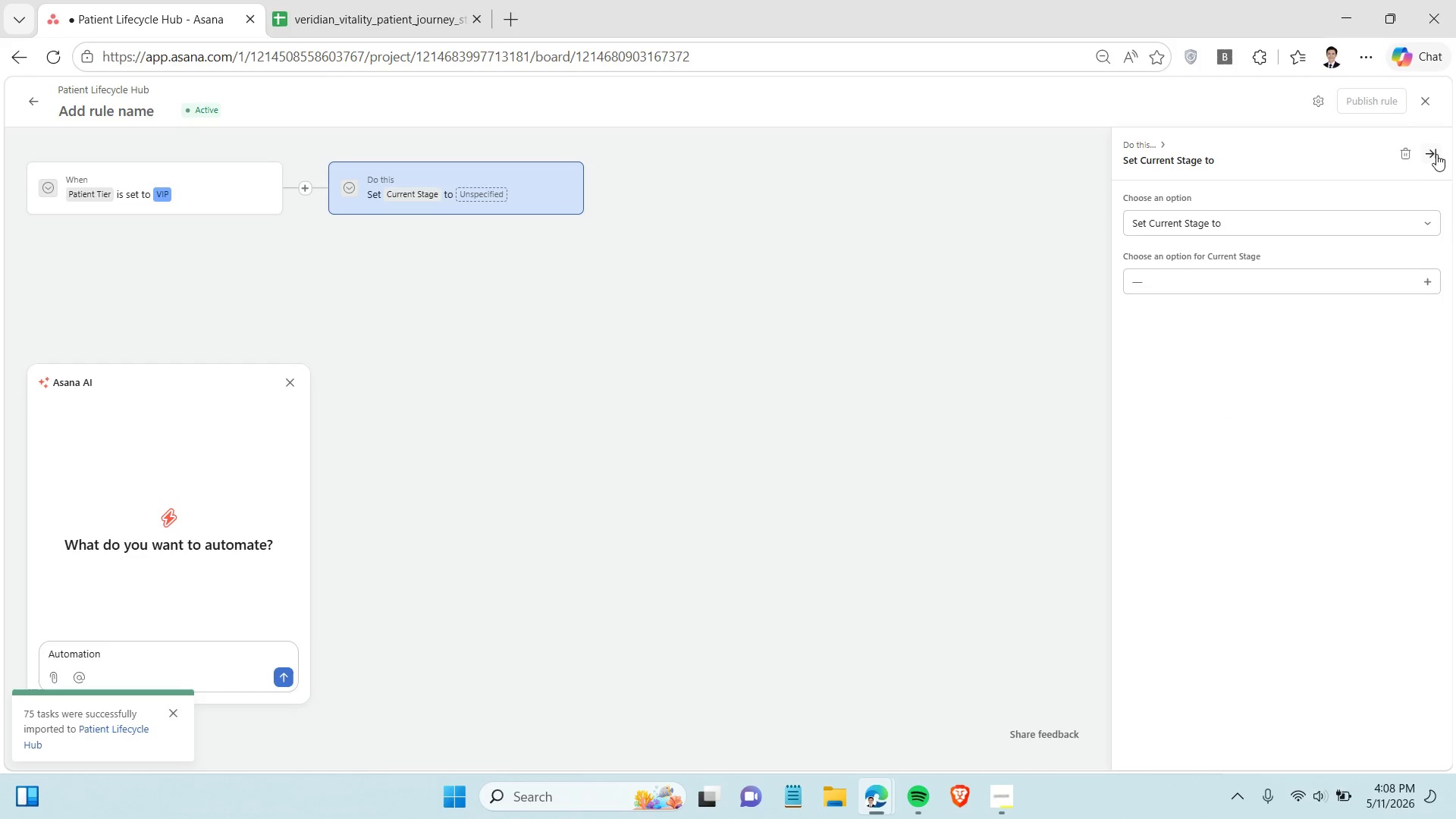 
left_click([1410, 148])
 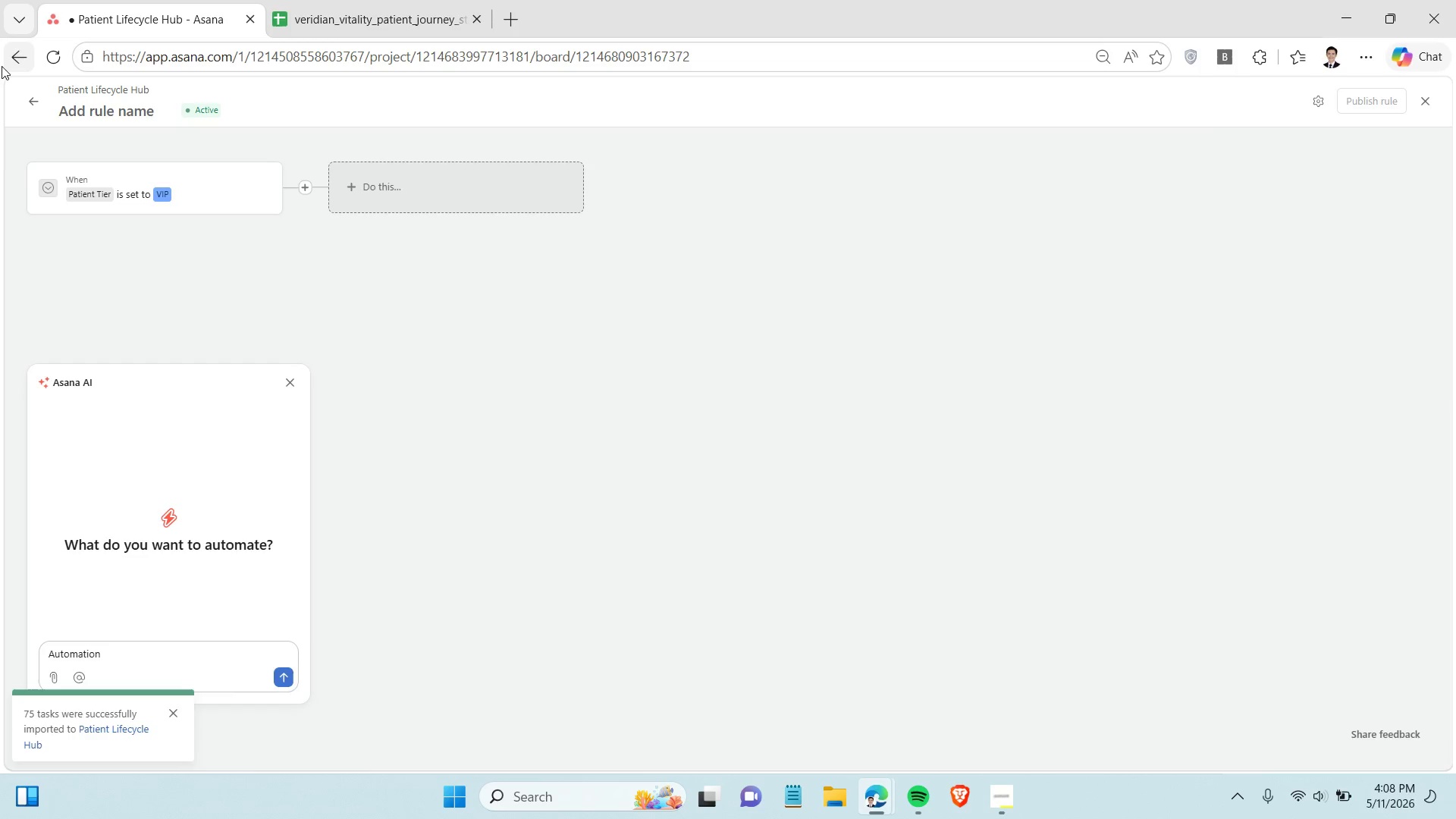 
left_click([17, 58])
 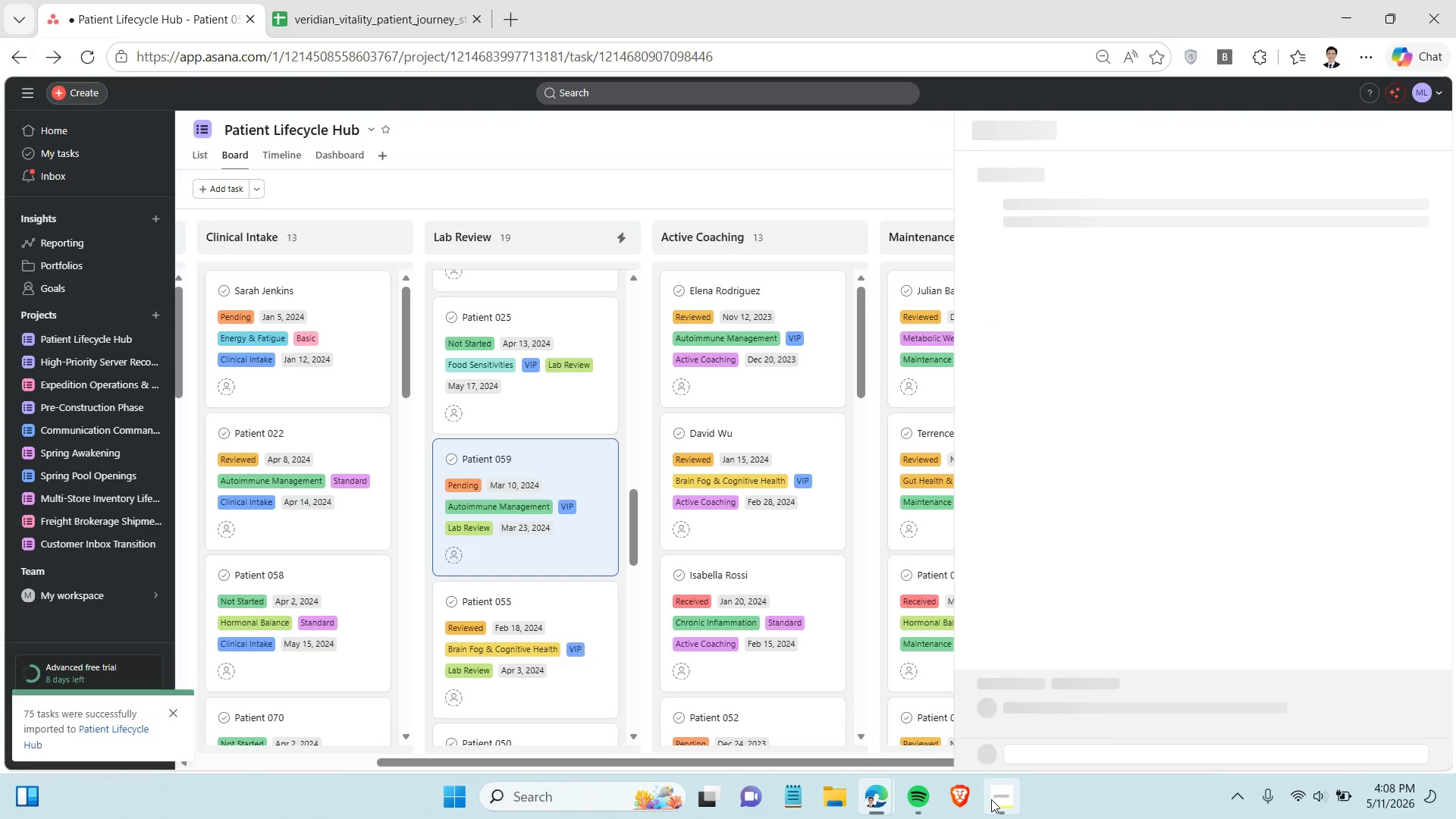 
left_click([992, 791])